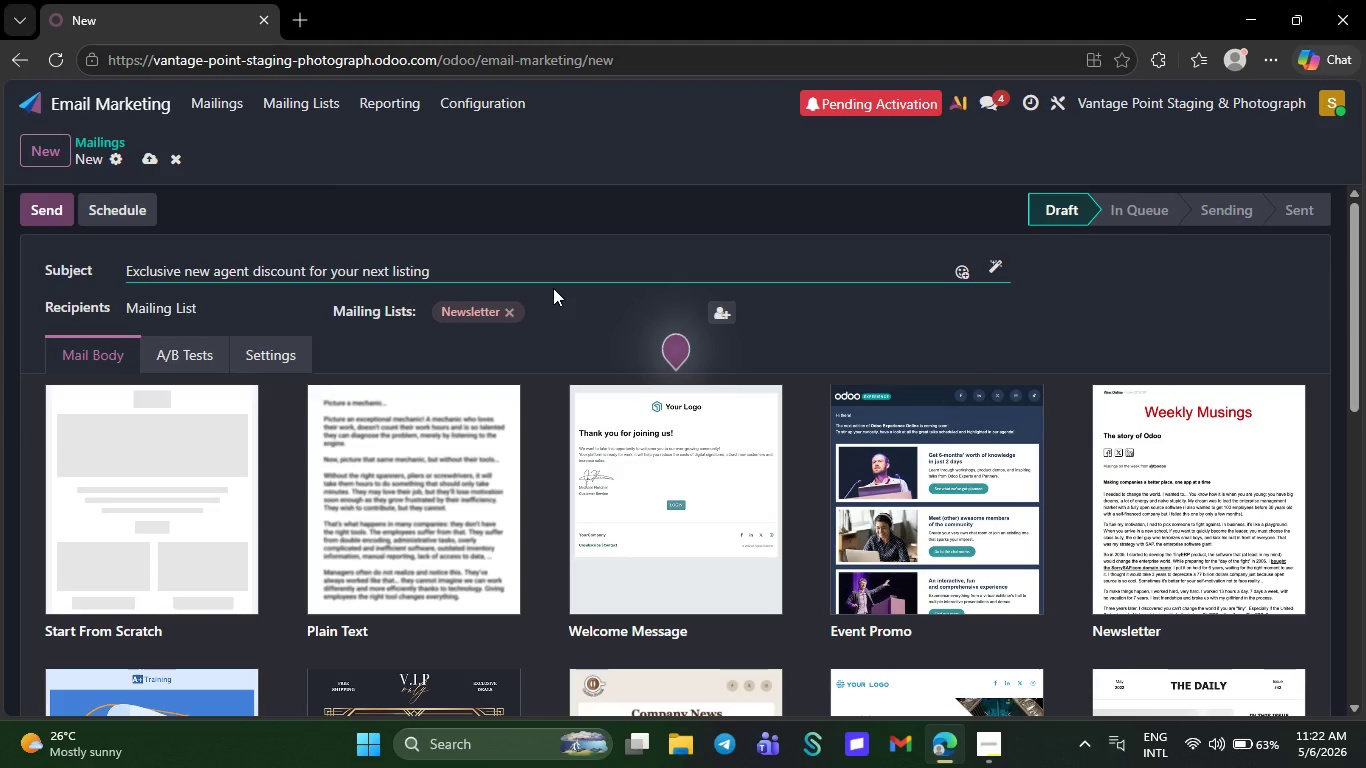 
left_click([615, 325])
 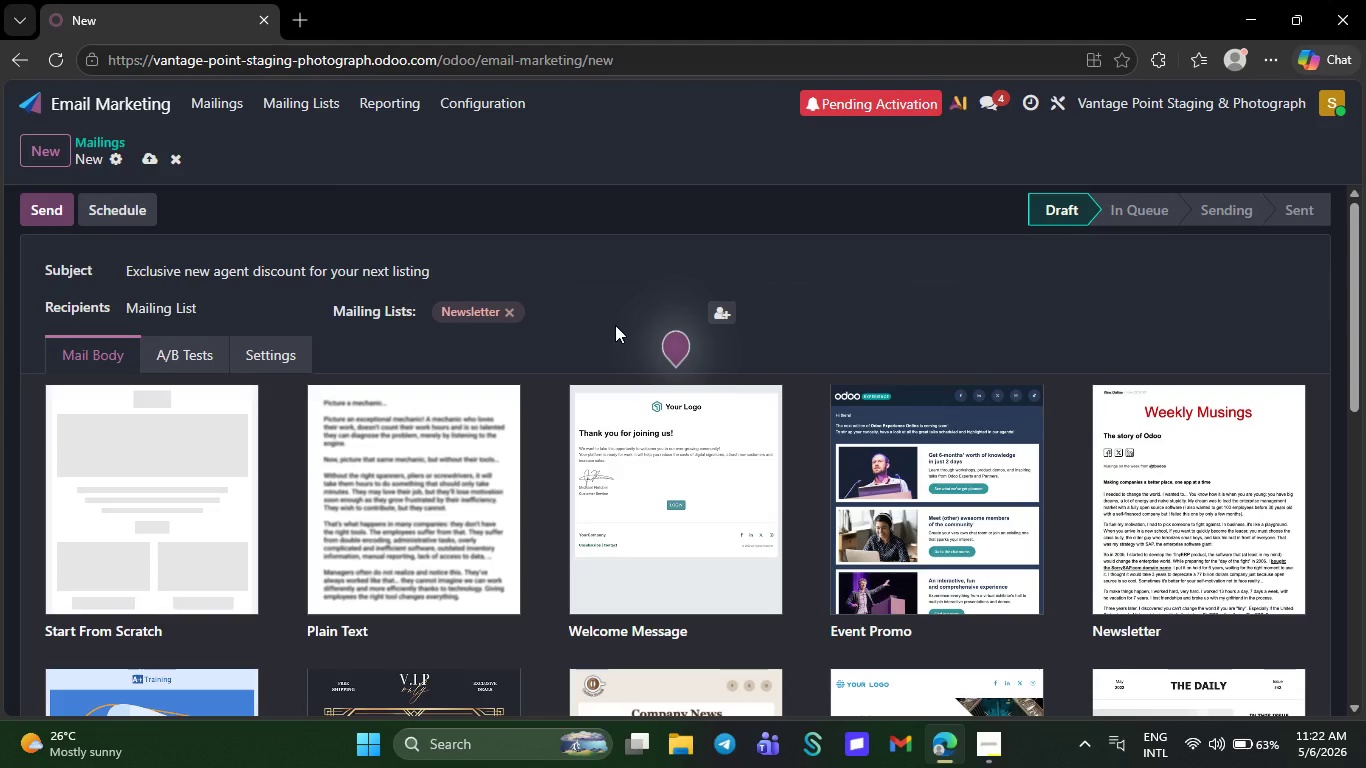 
left_click([619, 319])
 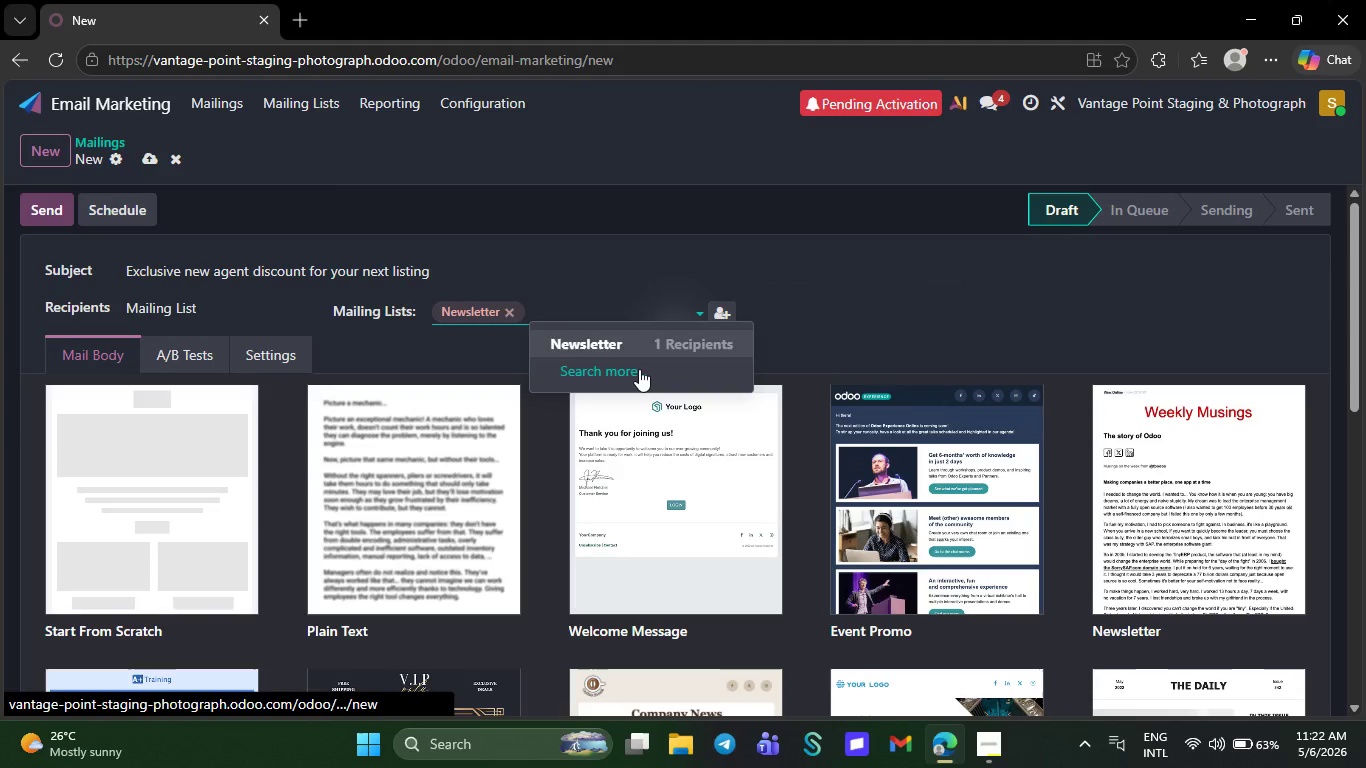 
left_click([633, 369])
 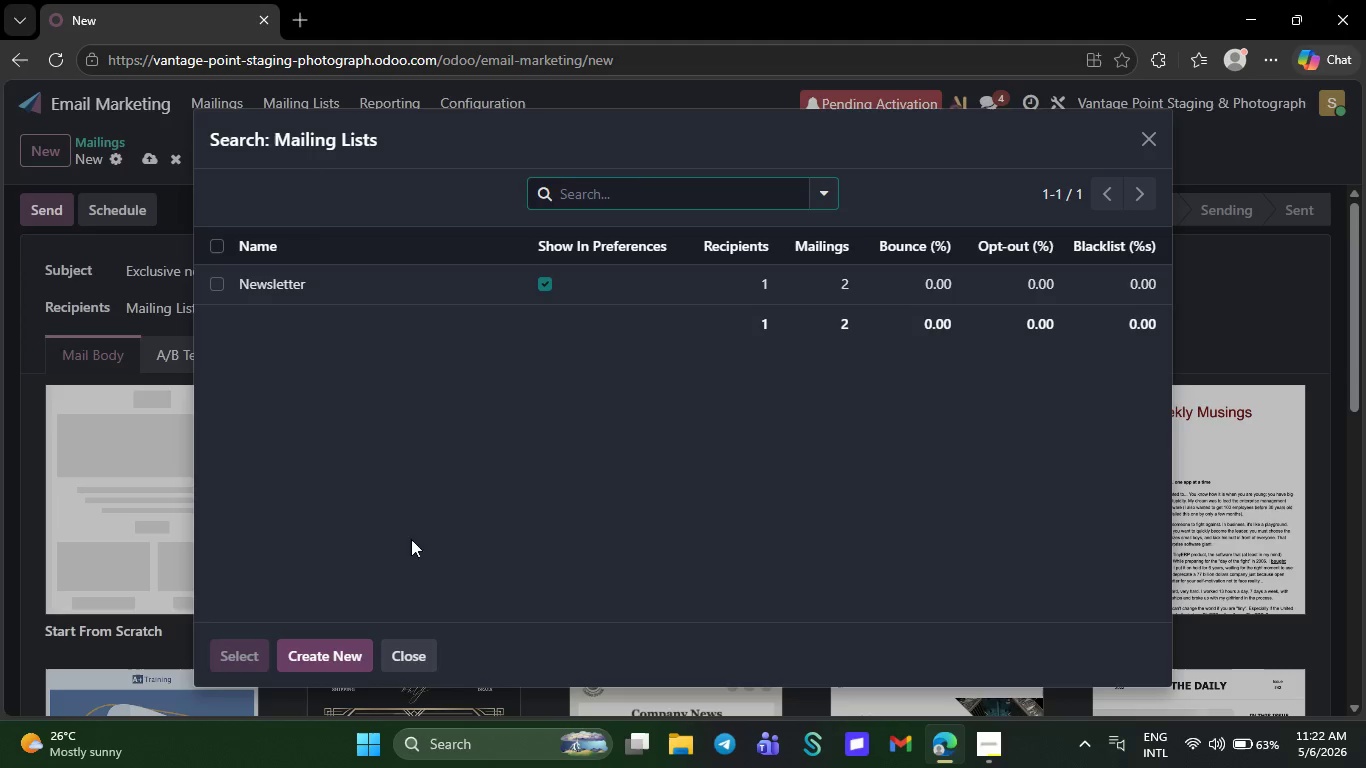 
left_click([400, 646])
 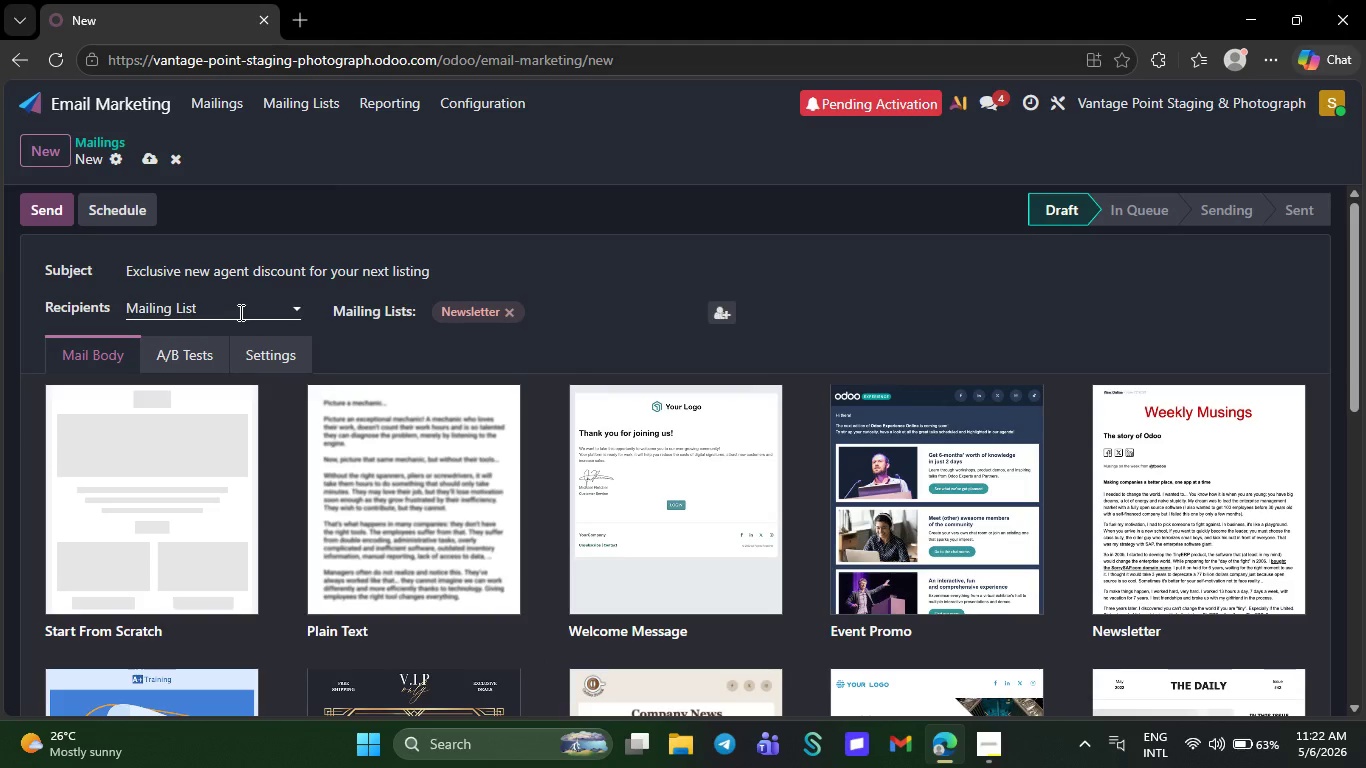 
left_click([239, 312])
 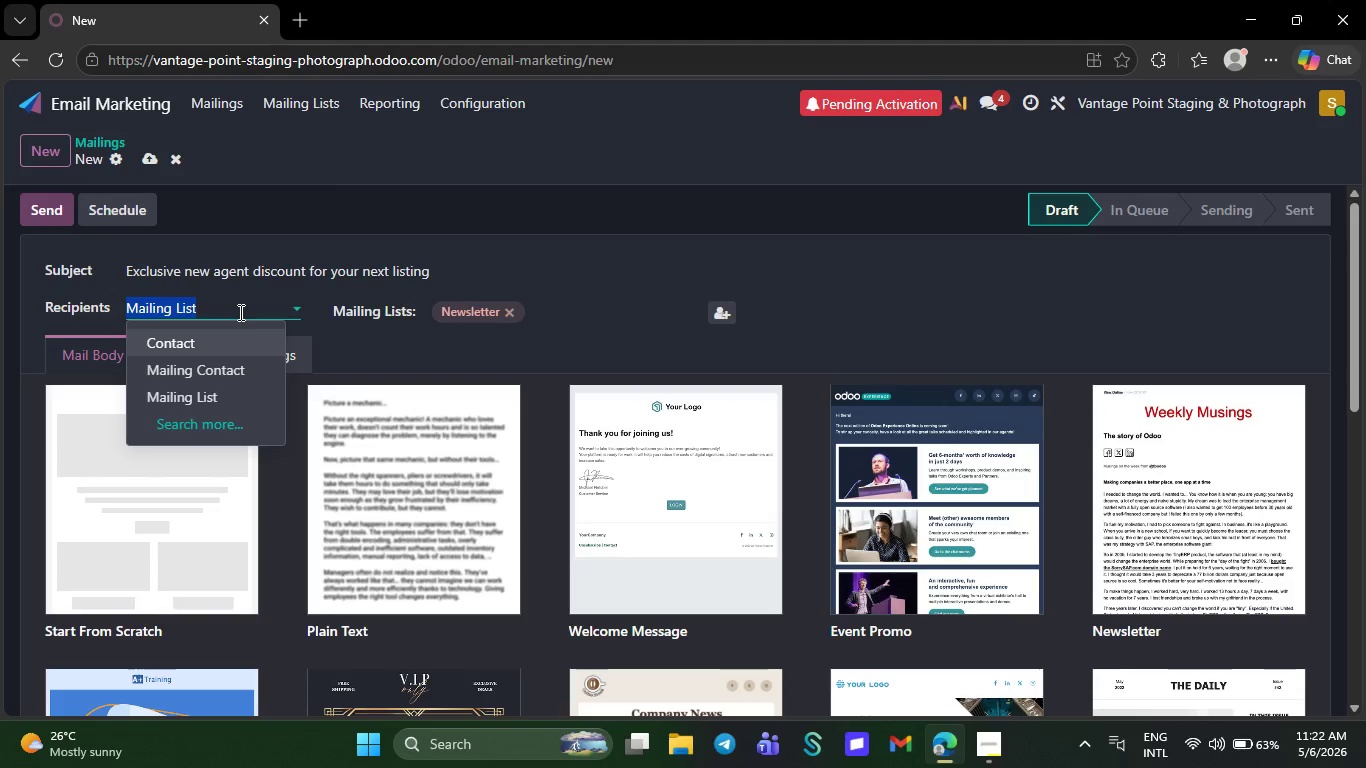 
left_click([231, 362])
 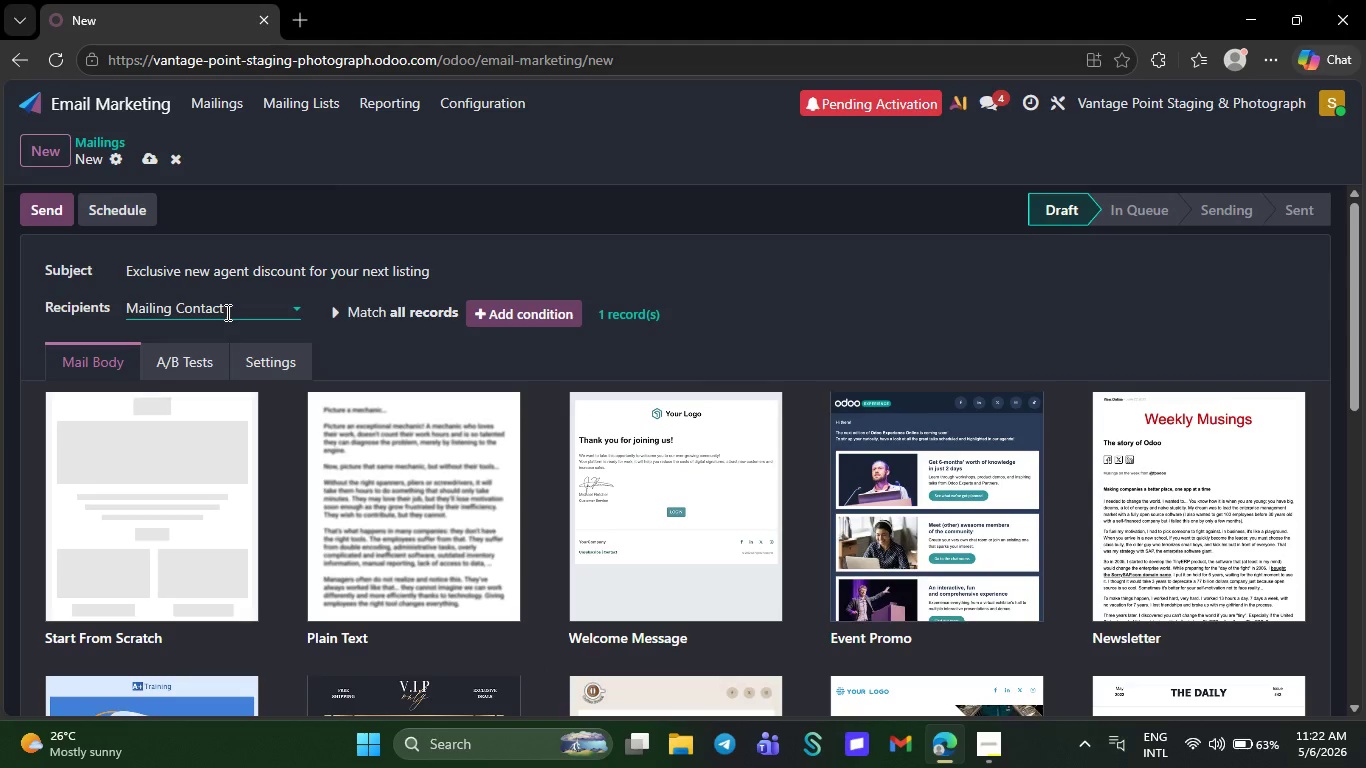 
left_click([227, 312])
 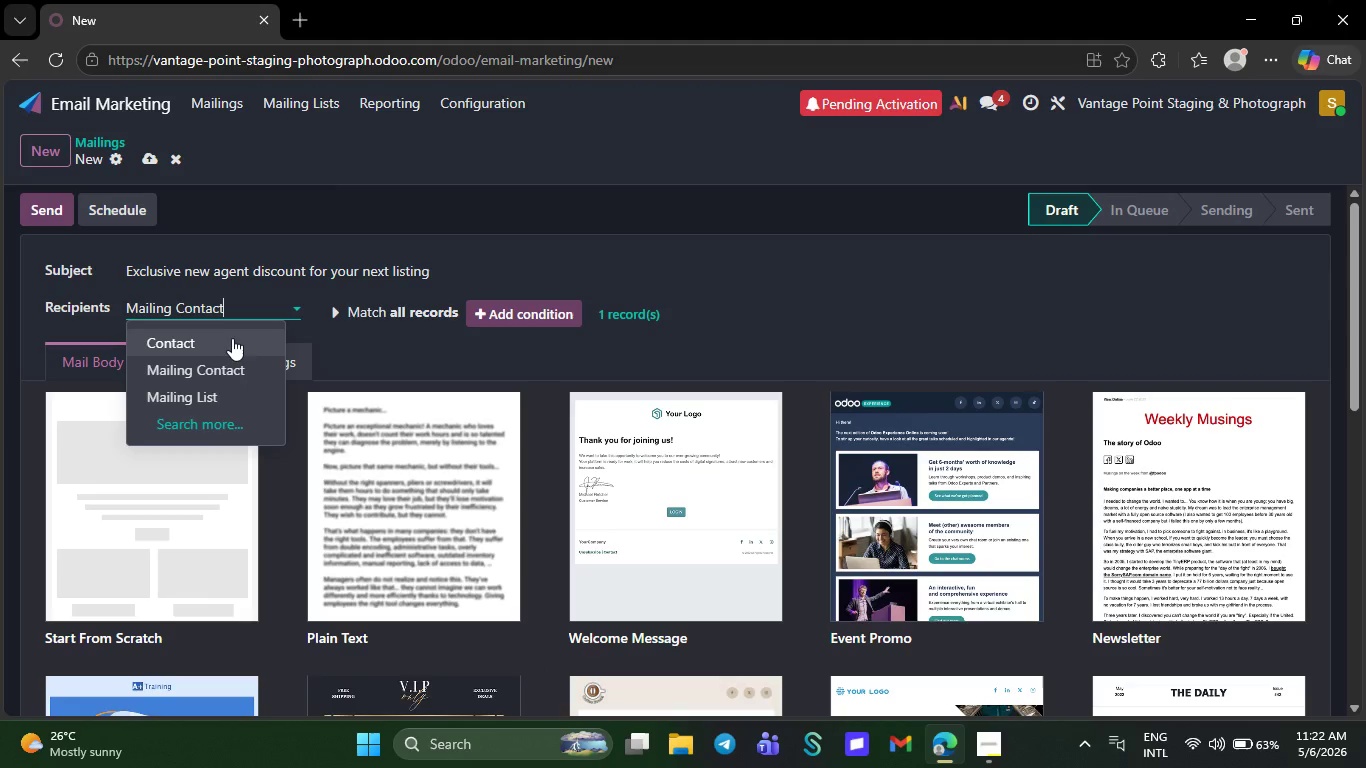 
left_click([232, 339])
 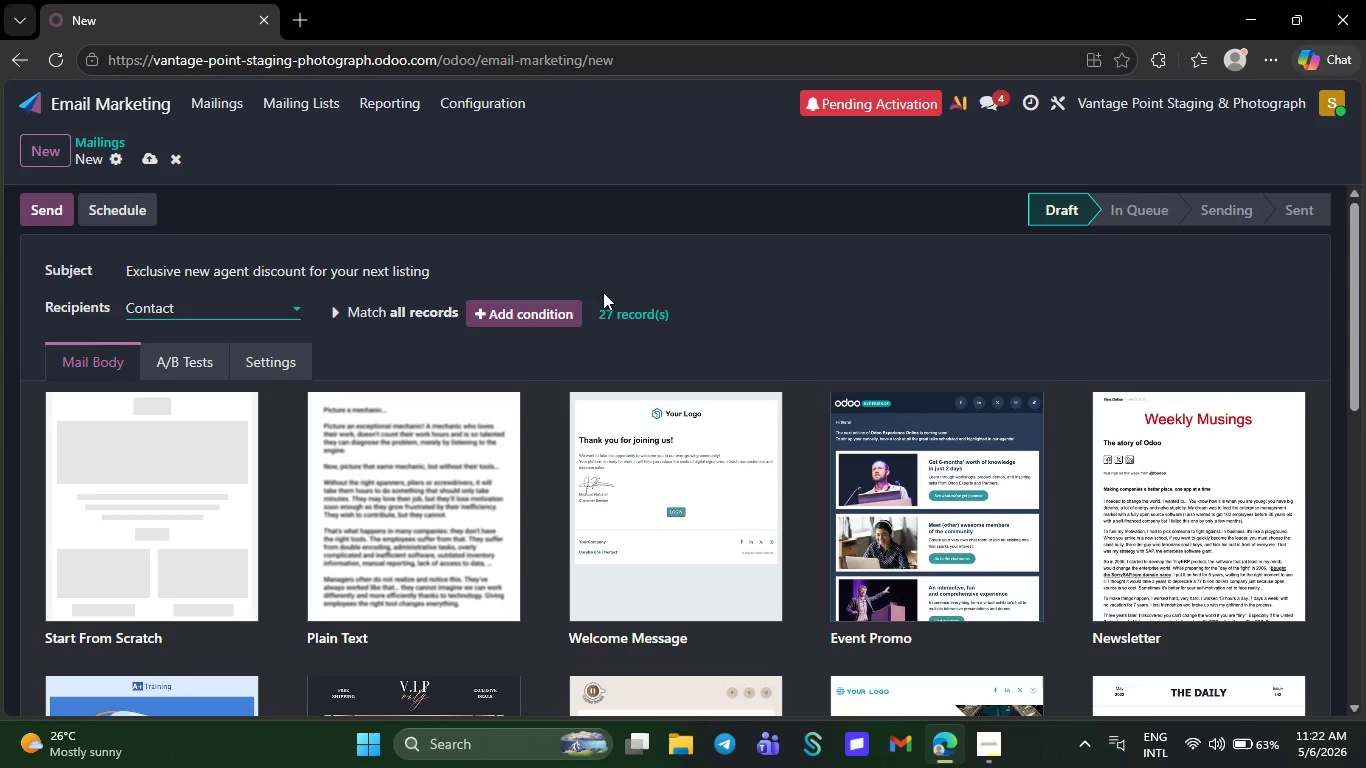 
mouse_move([582, 314])
 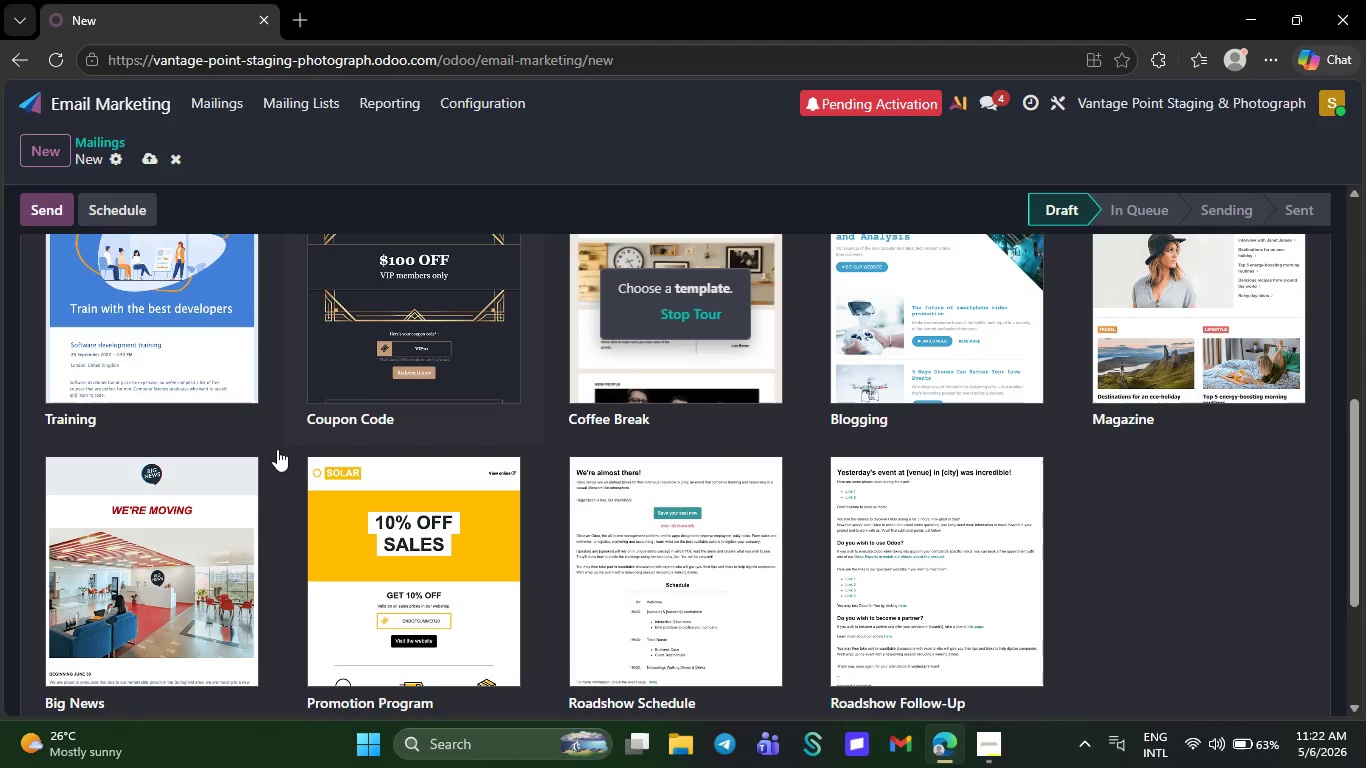 
left_click([233, 519])
 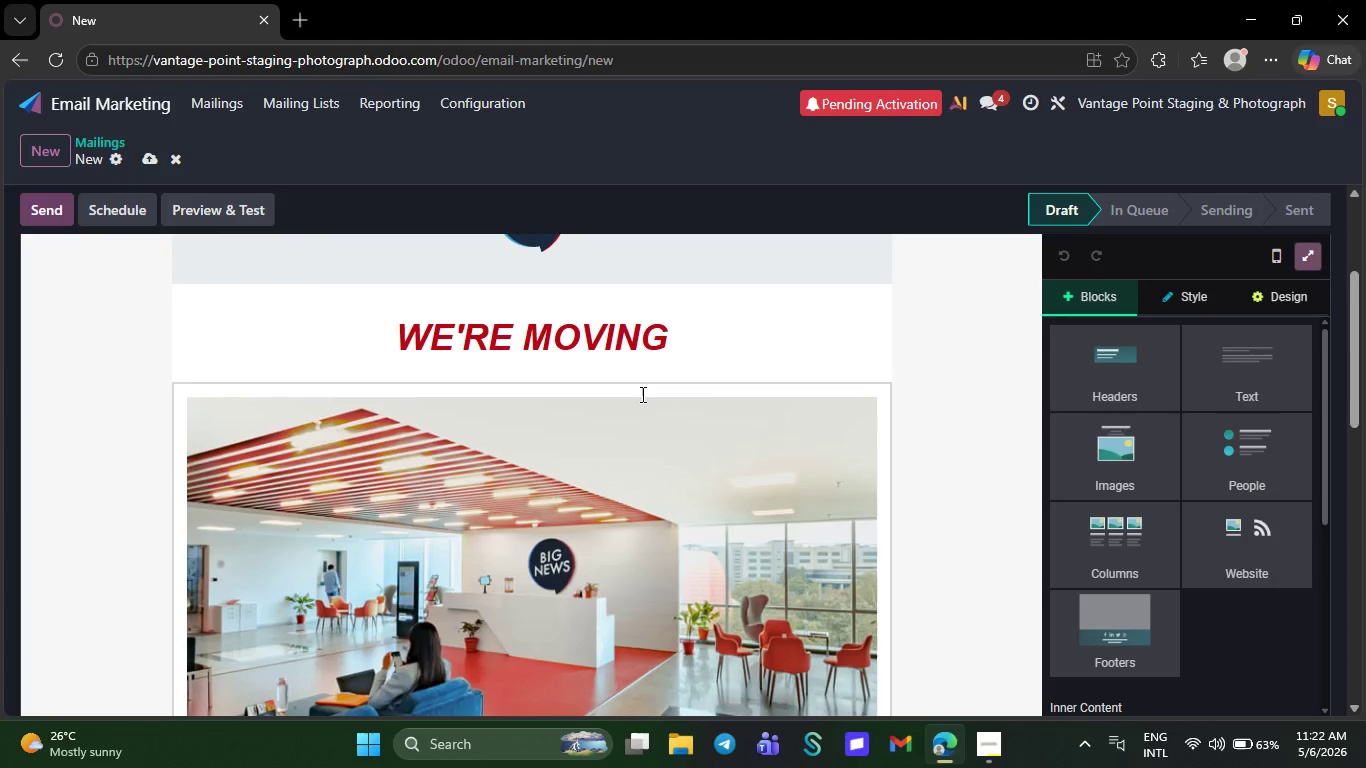 
left_click([735, 275])
 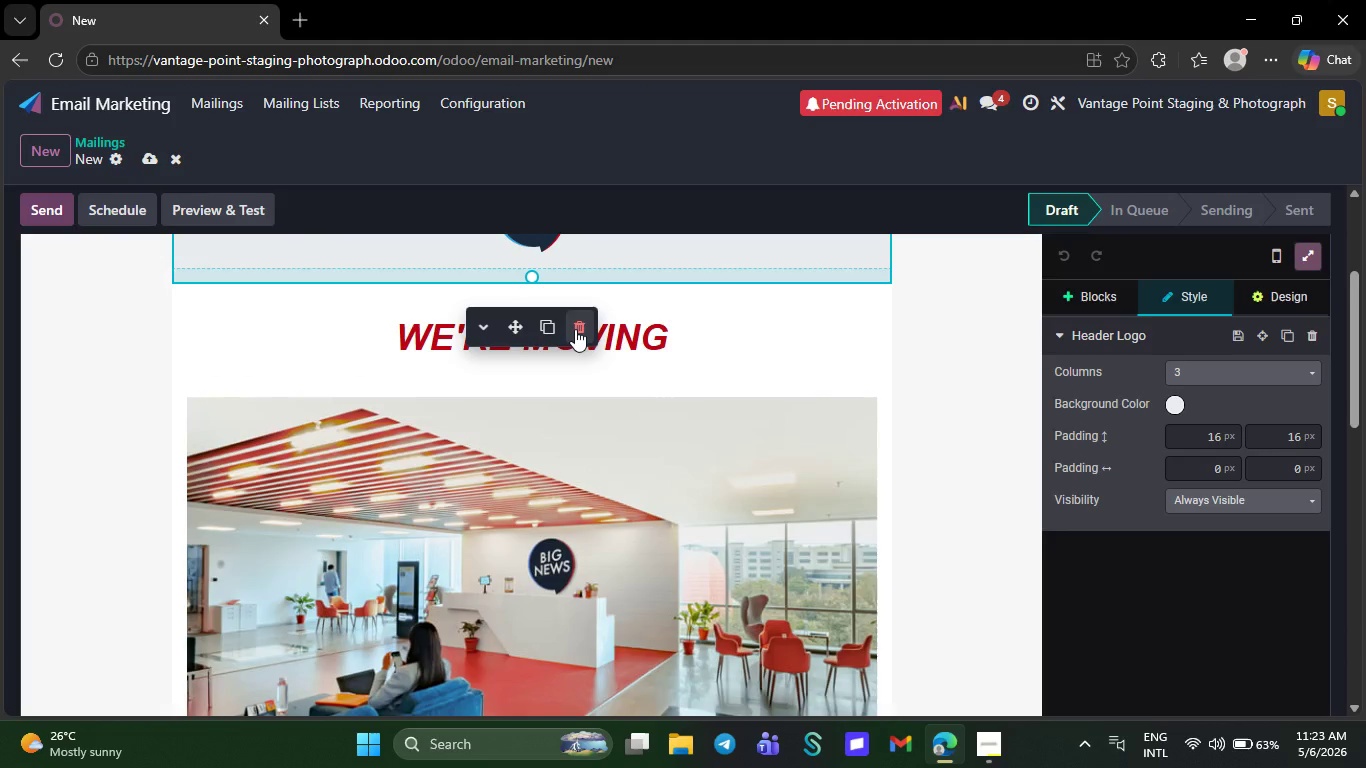 
left_click([580, 324])
 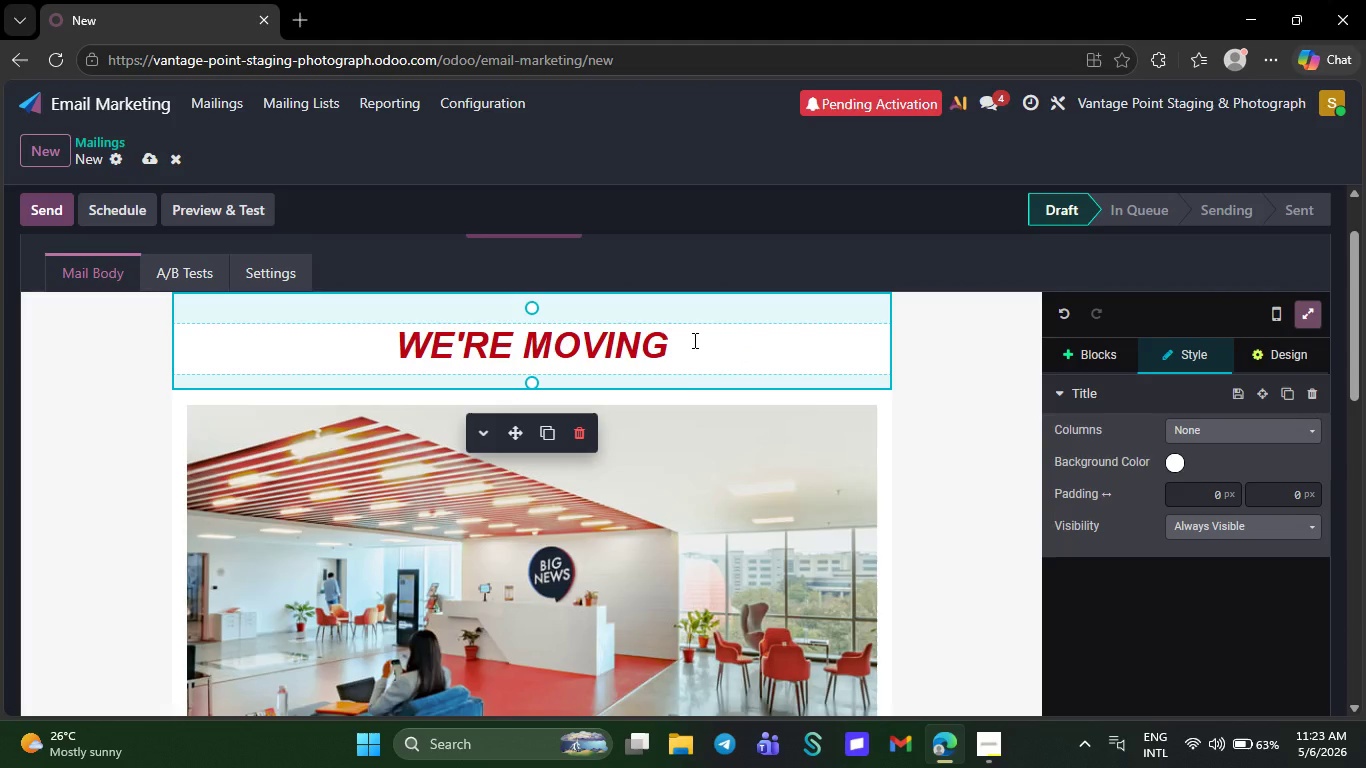 
left_click([693, 340])
 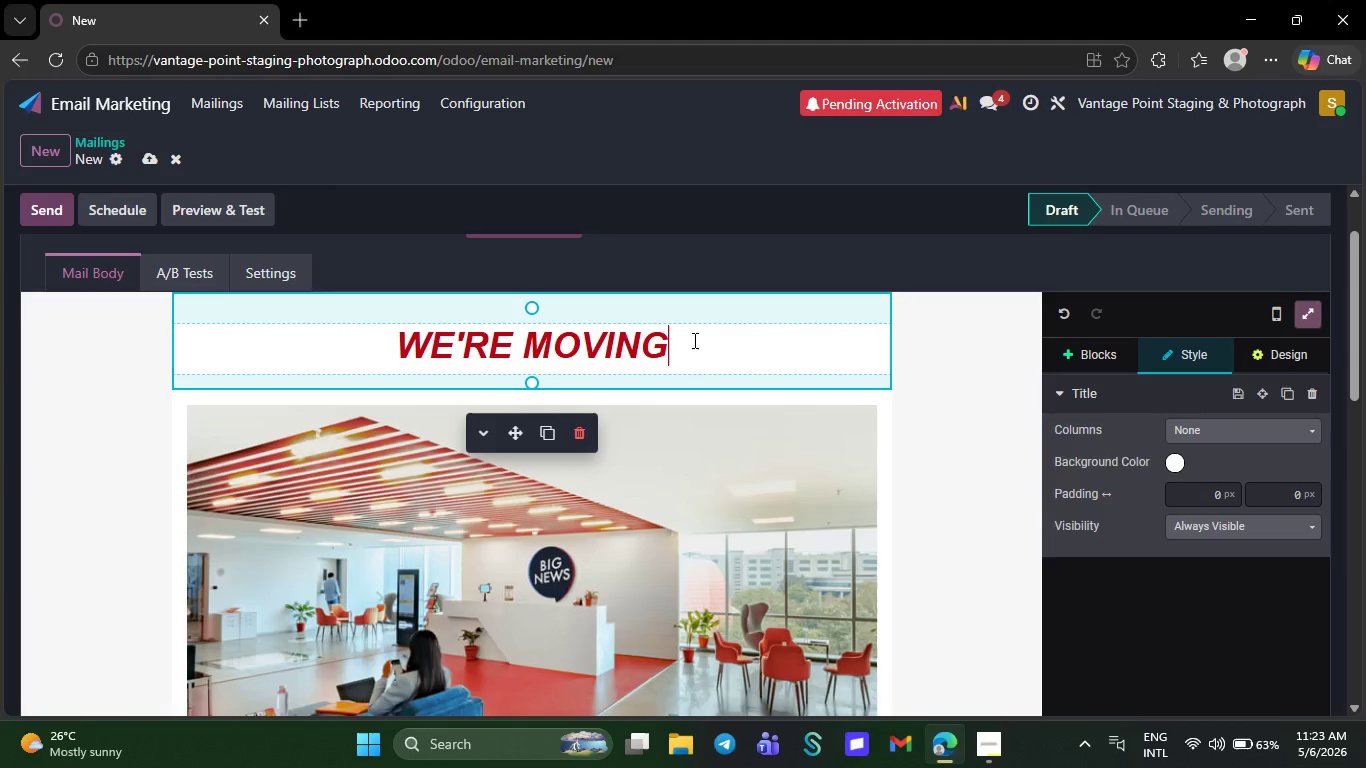 
key(Backspace)
key(Backspace)
key(Backspace)
key(Backspace)
key(Backspace)
key(Backspace)
key(Backspace)
key(Backspace)
key(Backspace)
key(Backspace)
key(Backspace)
key(Backspace)
type(Enjoy a first-time n)
key(Backspace)
type(booking)
 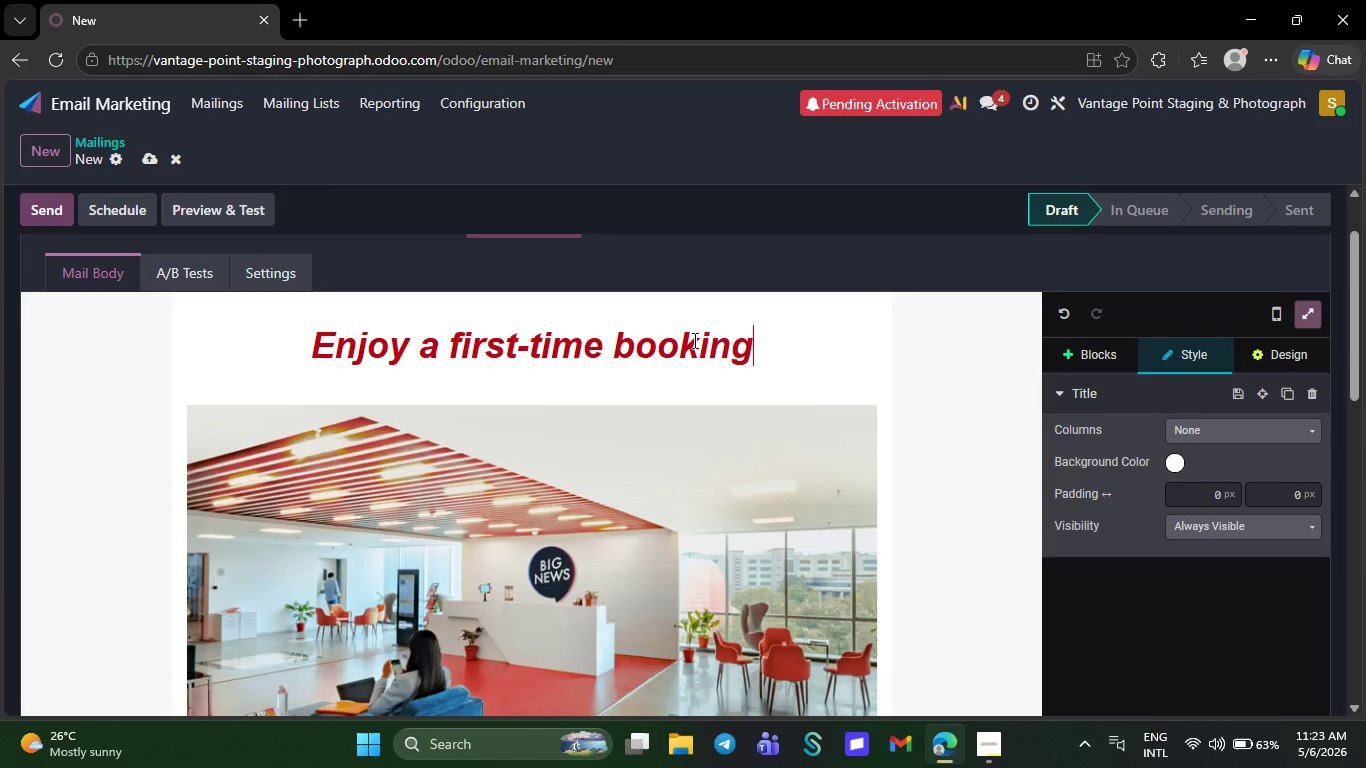 
type( offer on staging )
 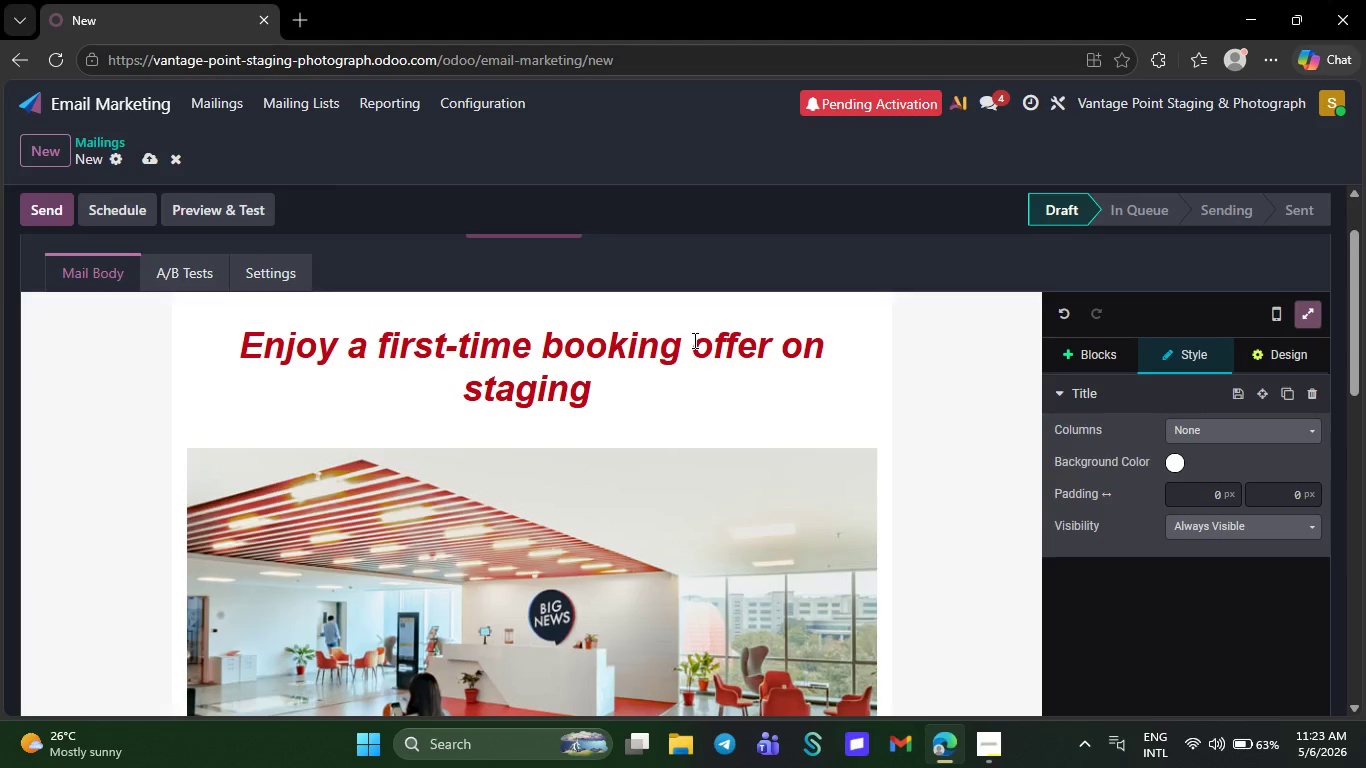 
wait(8.84)
 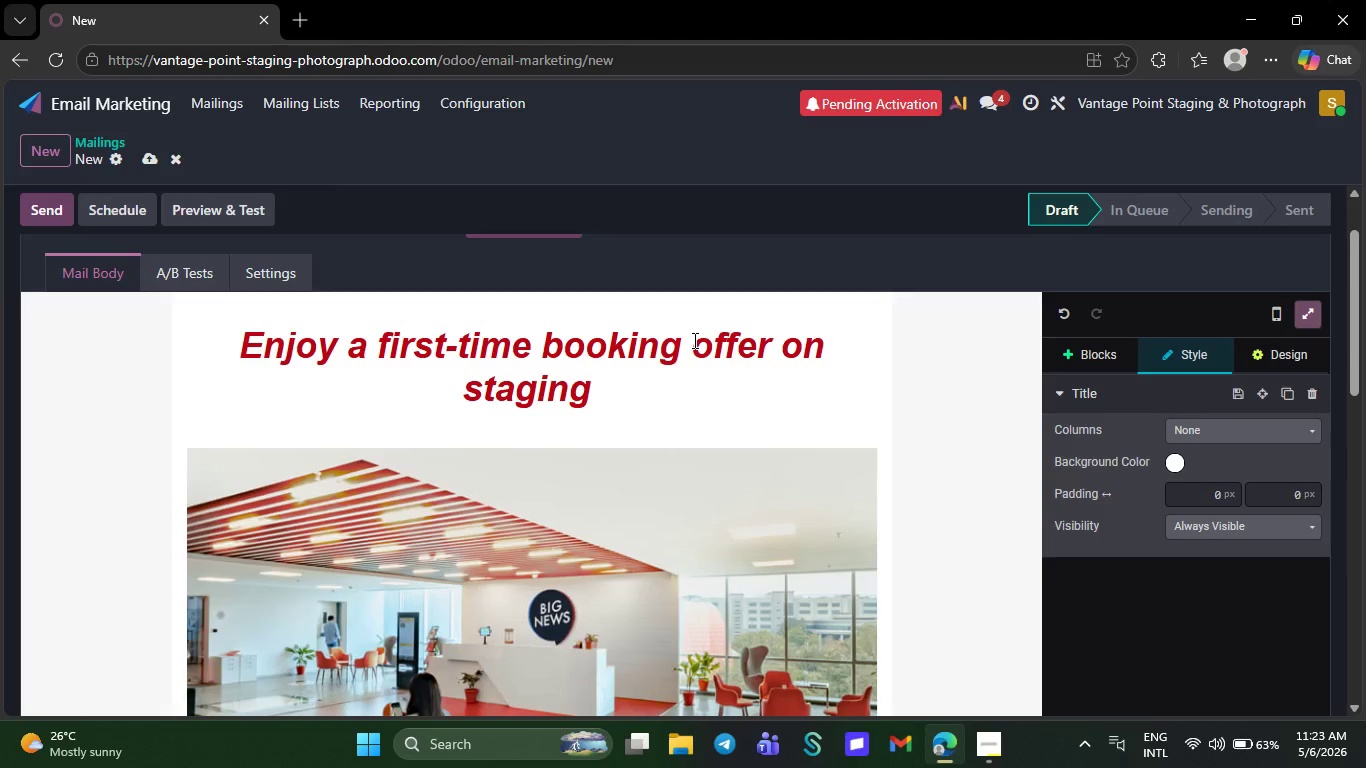 
type(or)
 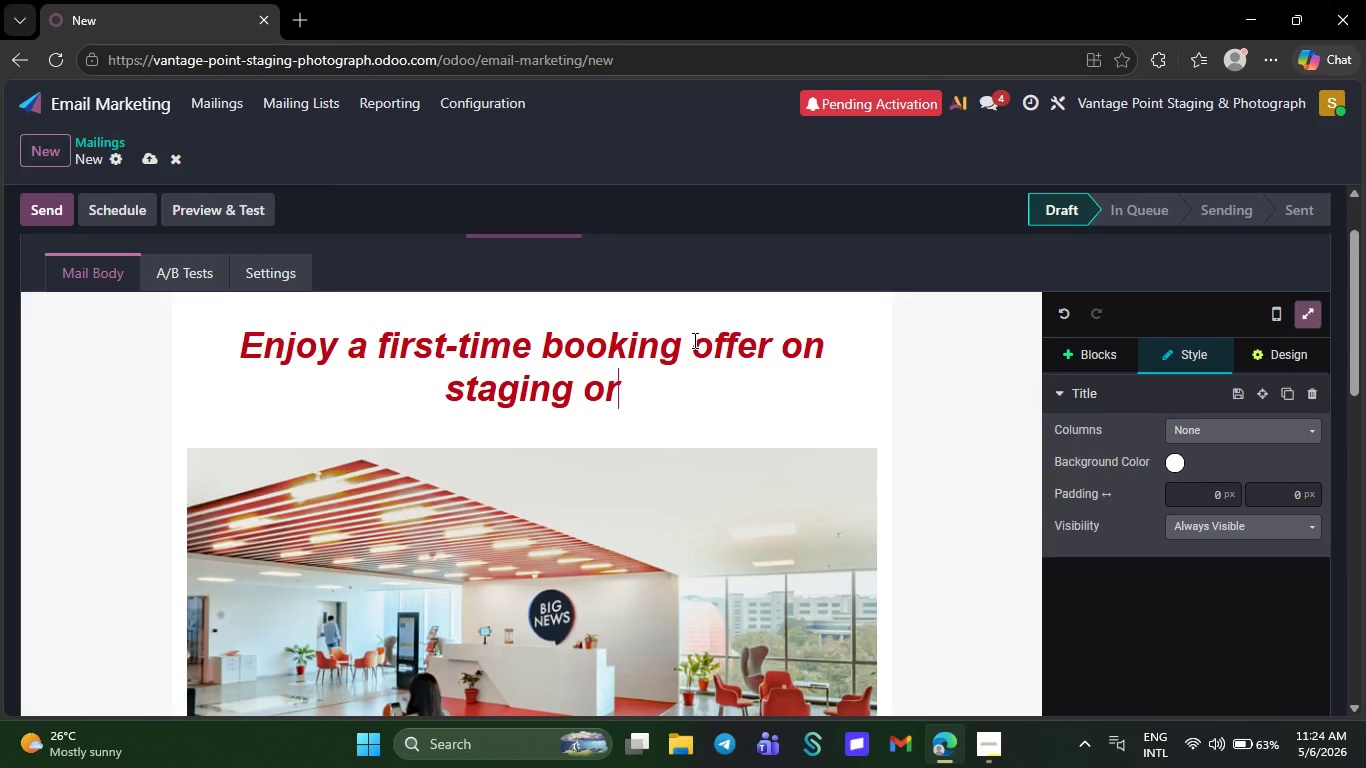 
wait(6.44)
 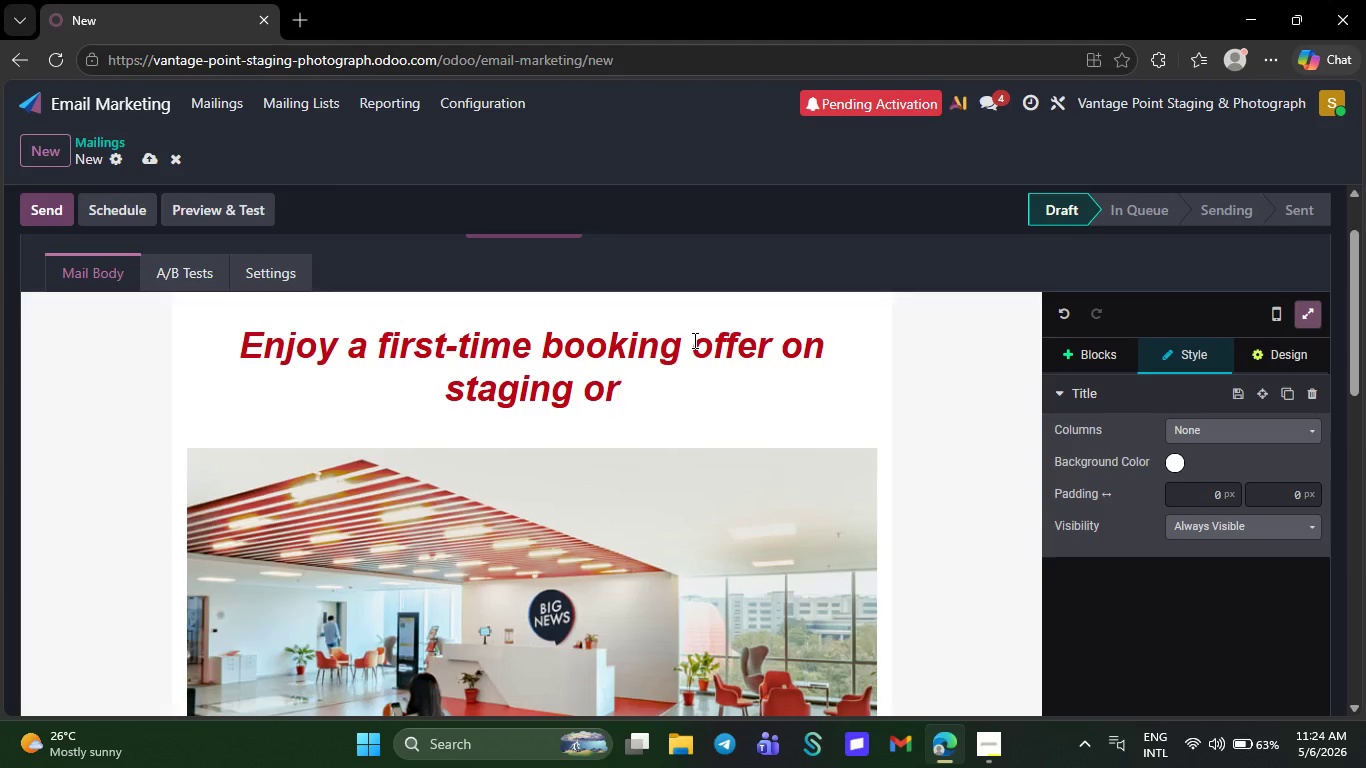 
type(p)
key(Backspace)
type( pho)
 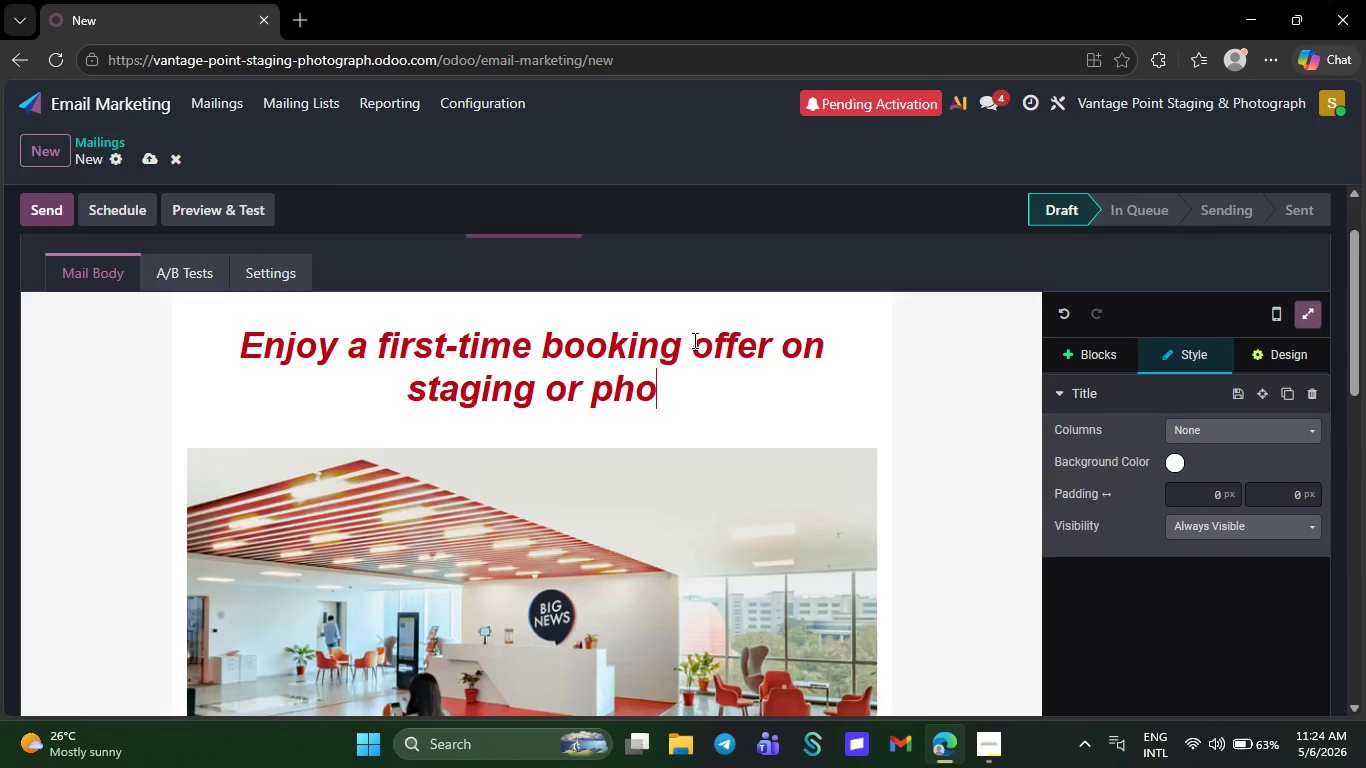 
type(to)
 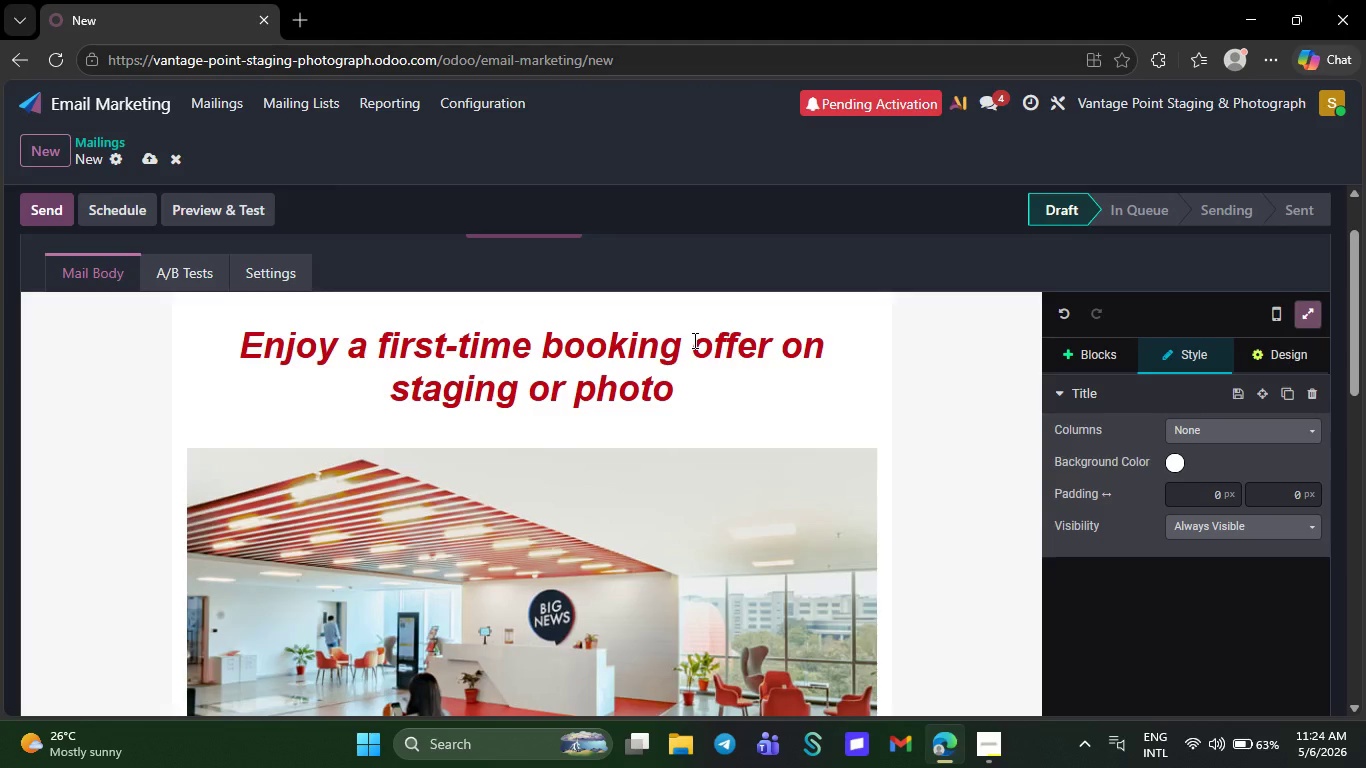 
type(graphy )
 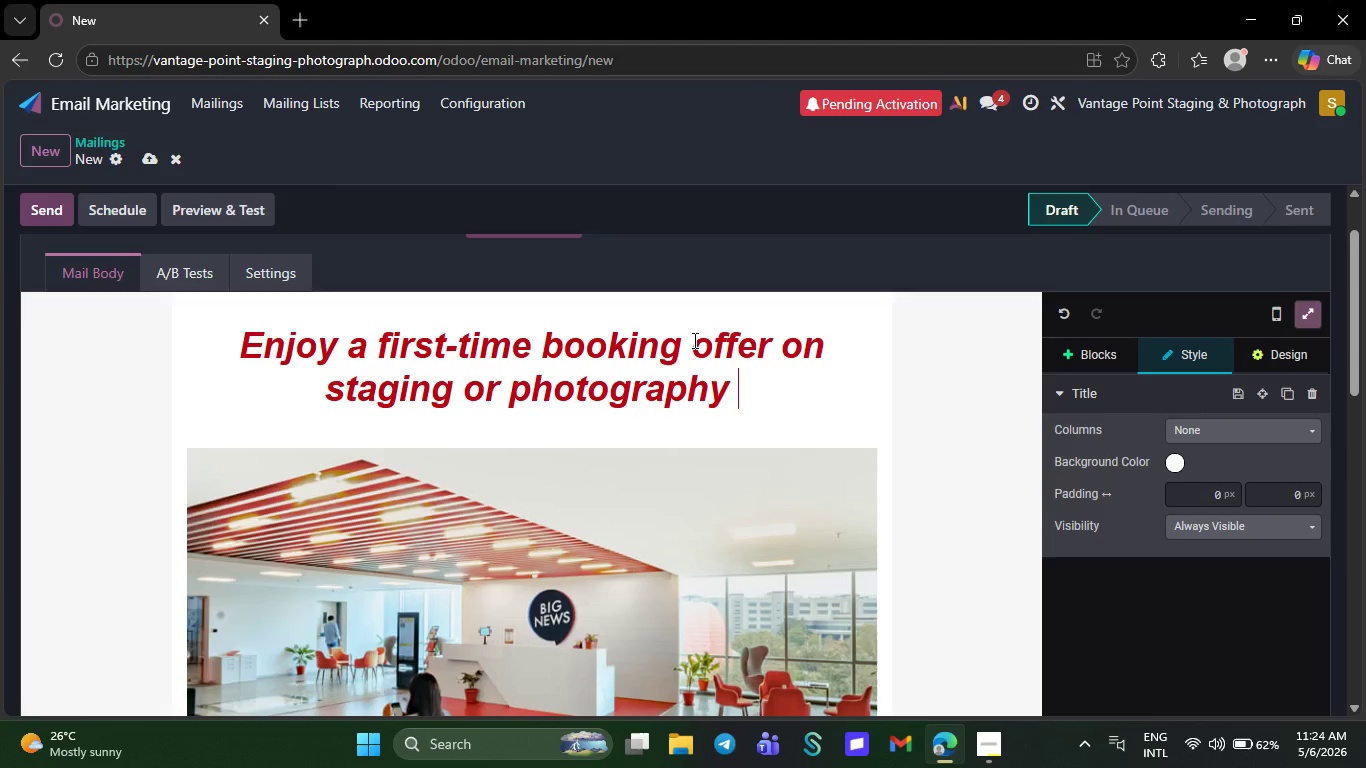 
type(services.)
 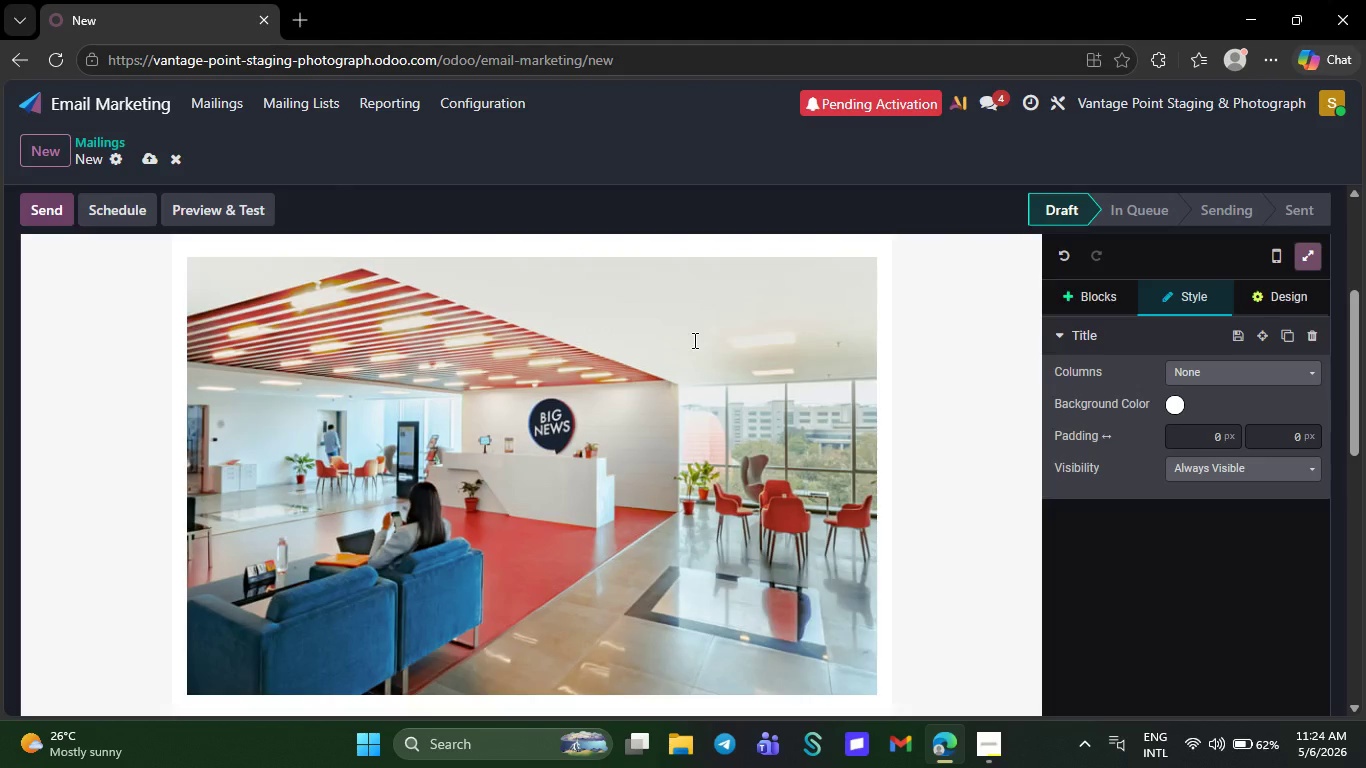 
wait(8.91)
 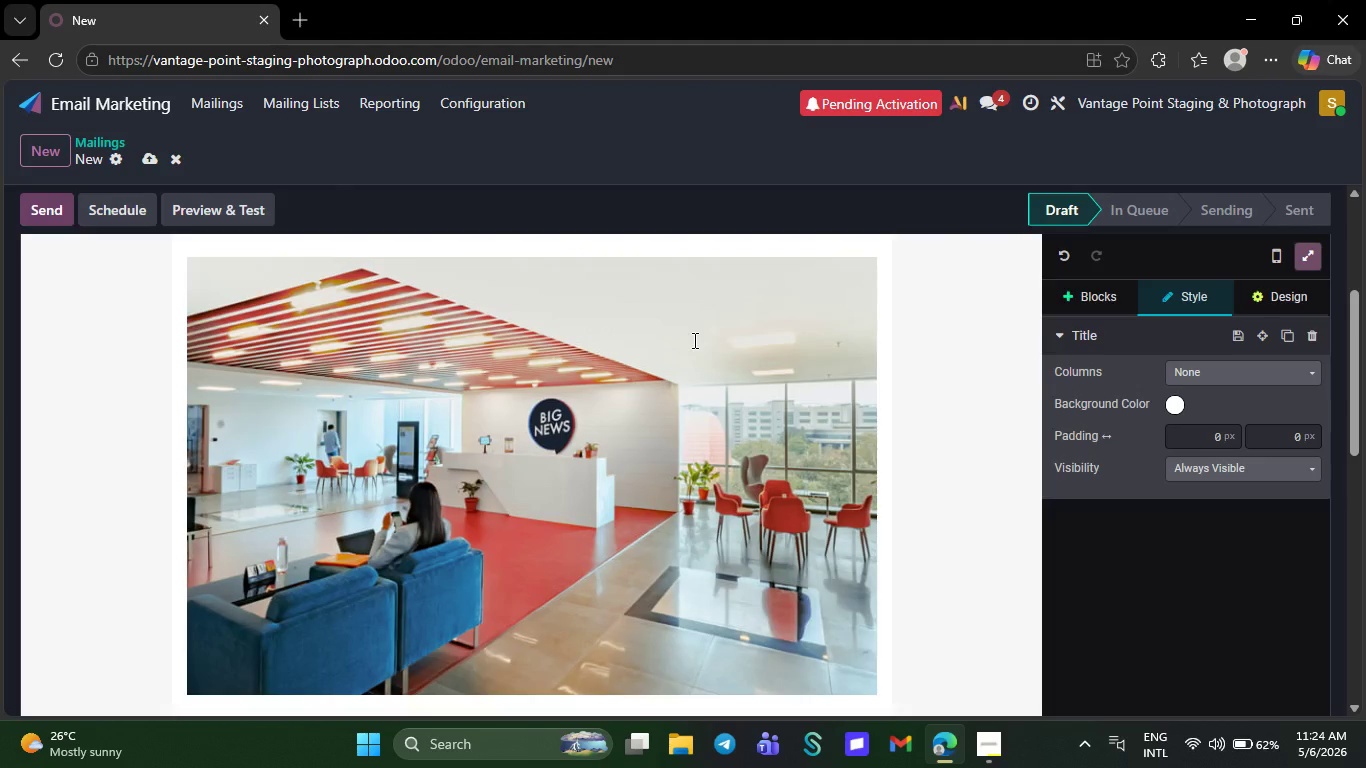 
left_click([992, 734])